 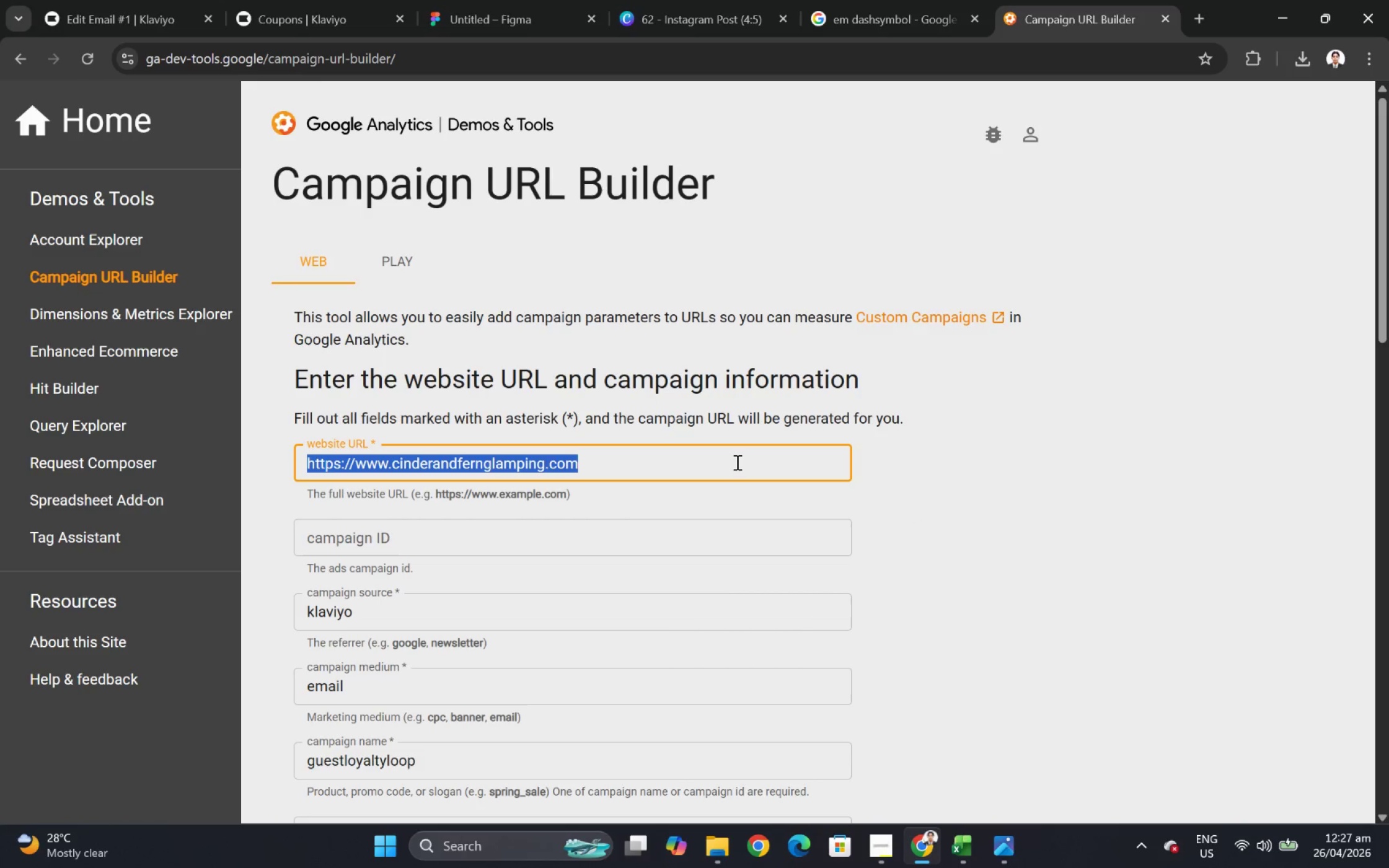 
triple_click([736, 462])
 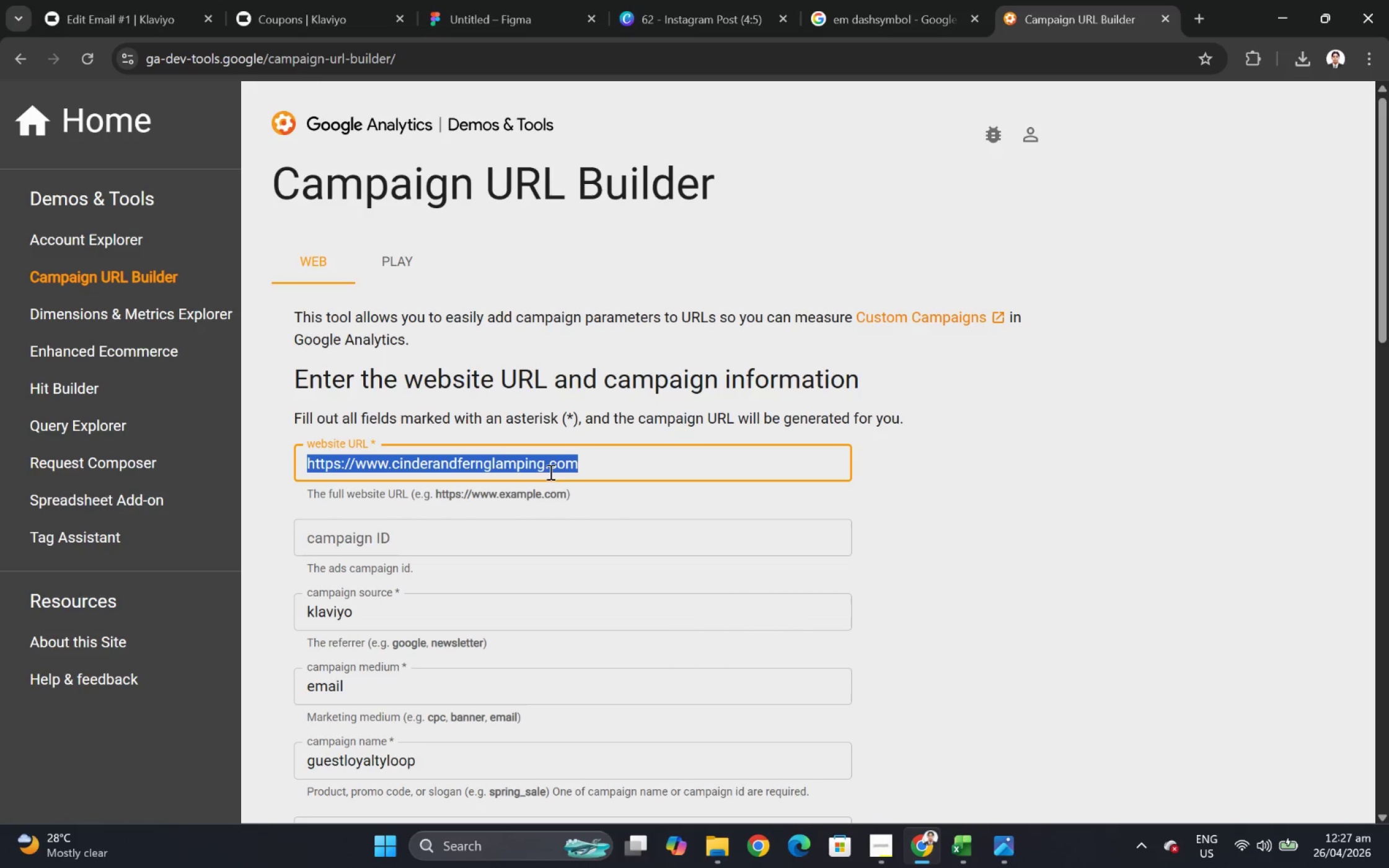 
left_click([540, 459])
 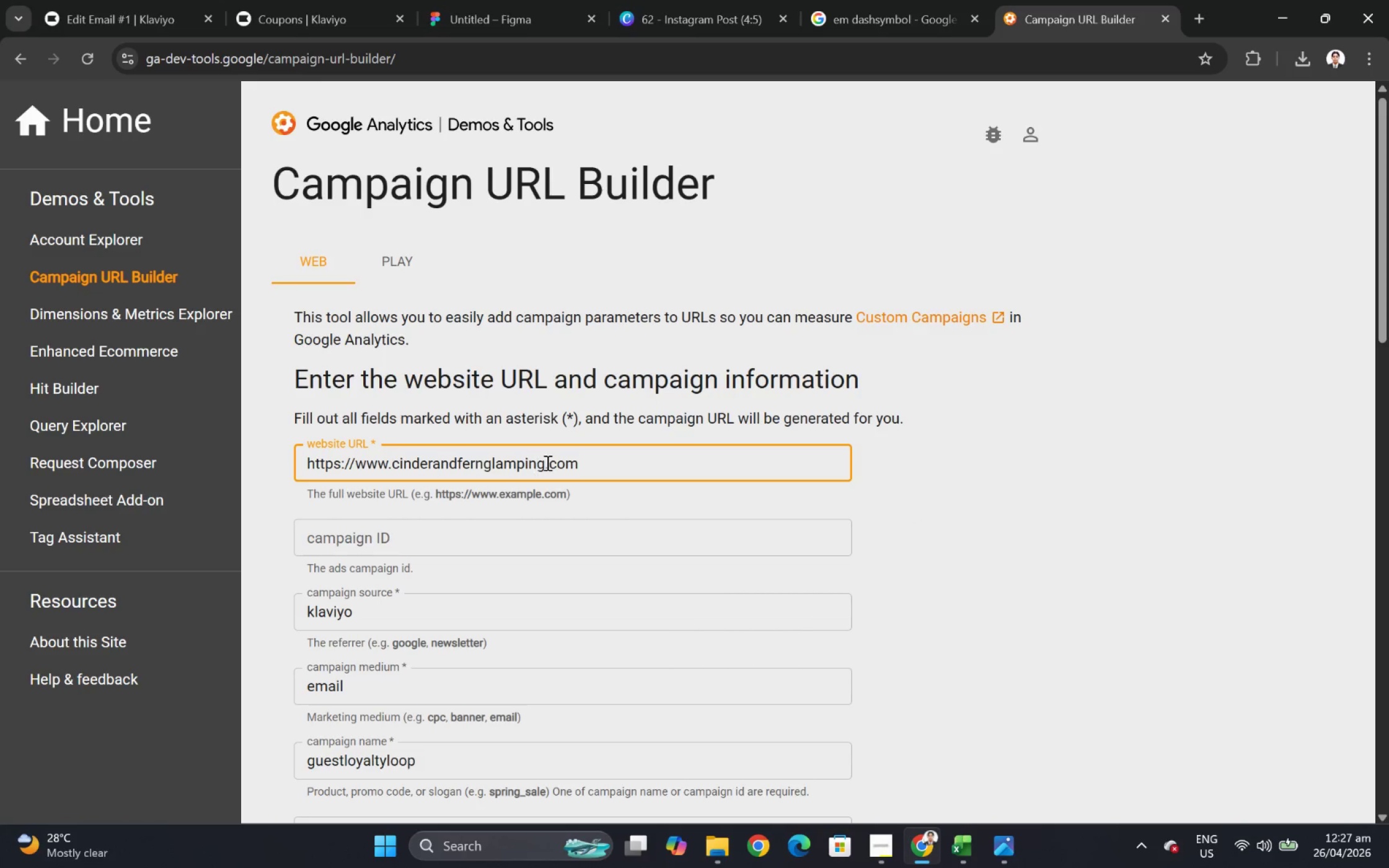 
left_click_drag(start_coordinate=[544, 462], to_coordinate=[394, 464])
 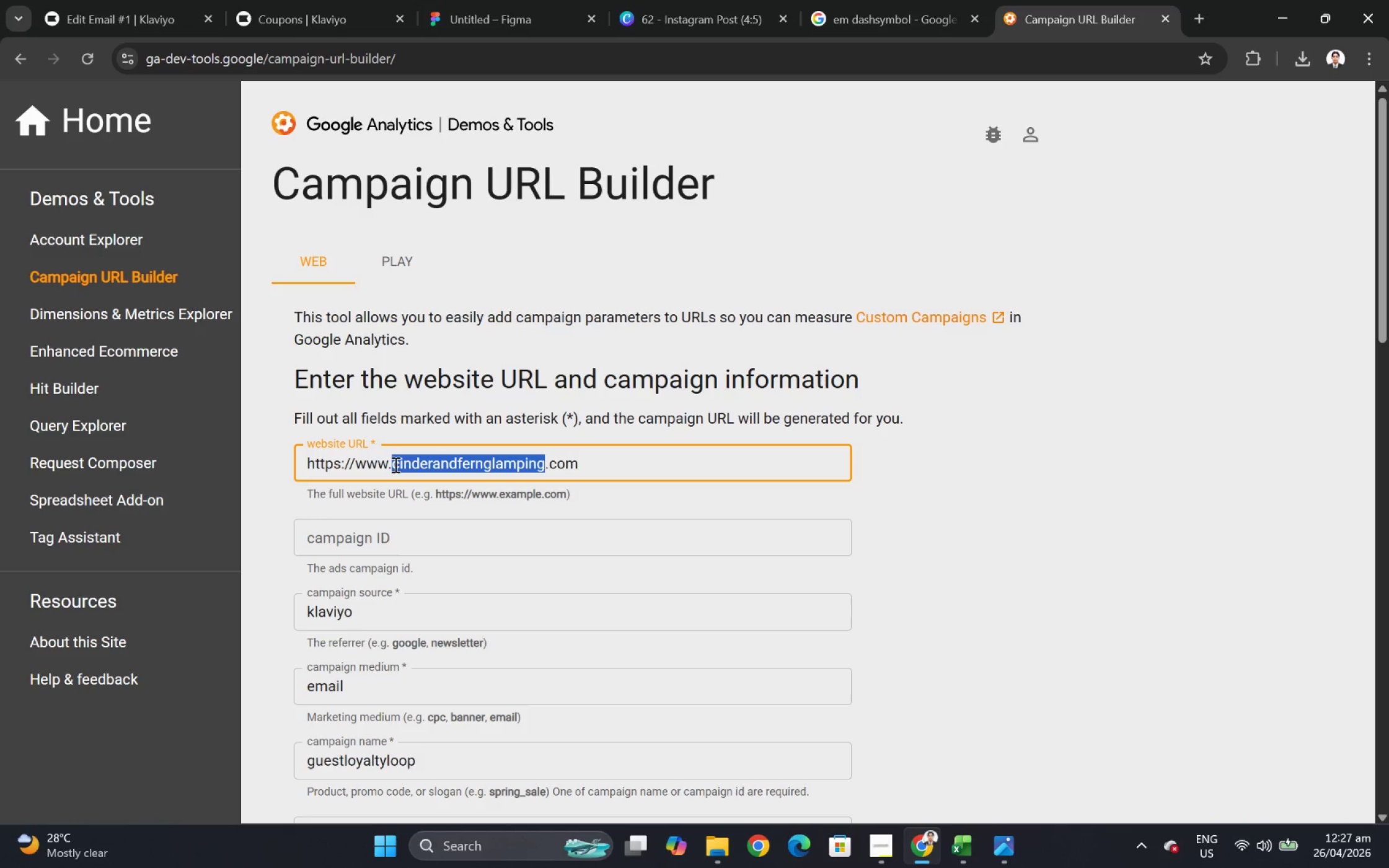 
key(Backspace)
 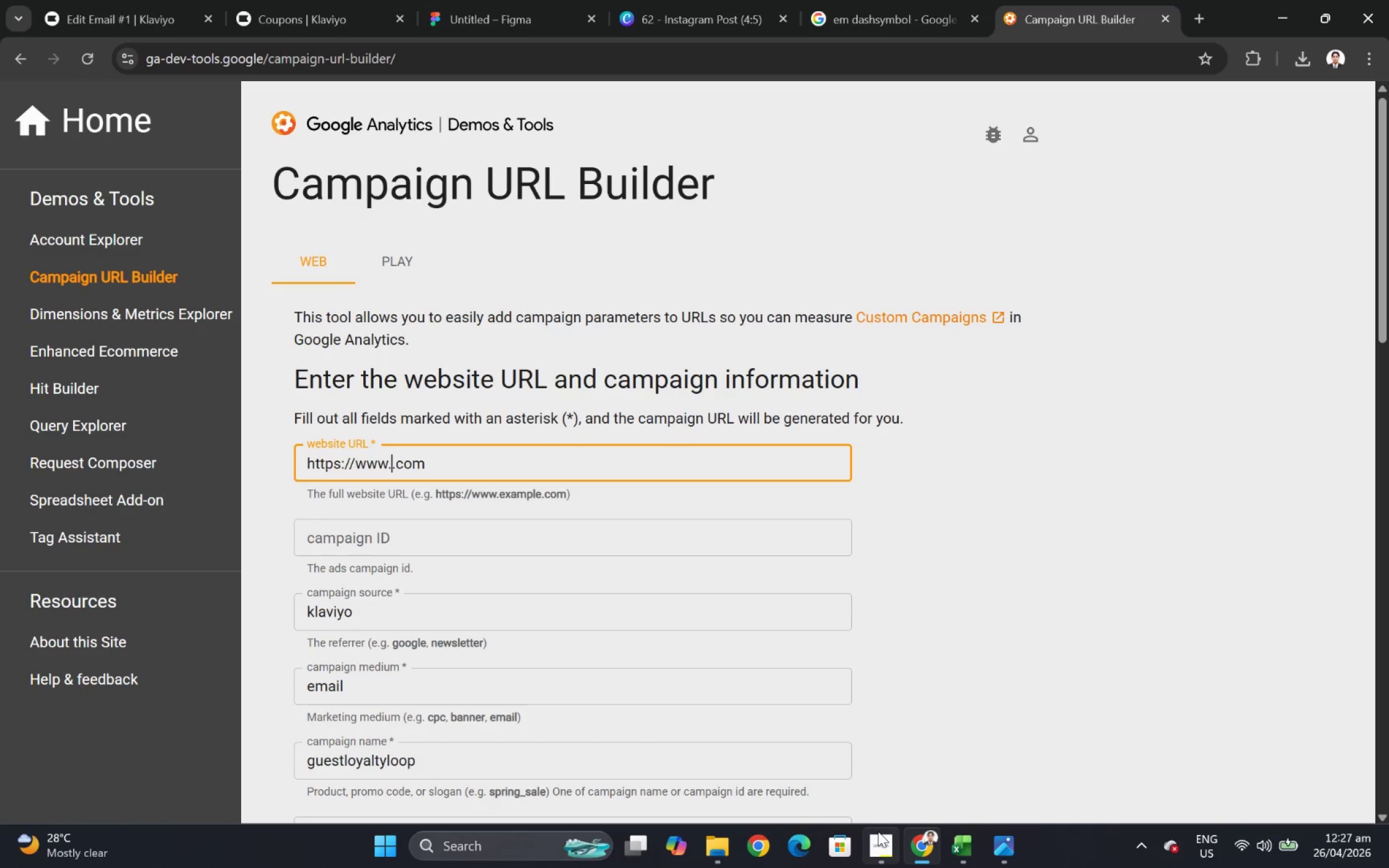 
left_click([881, 843])